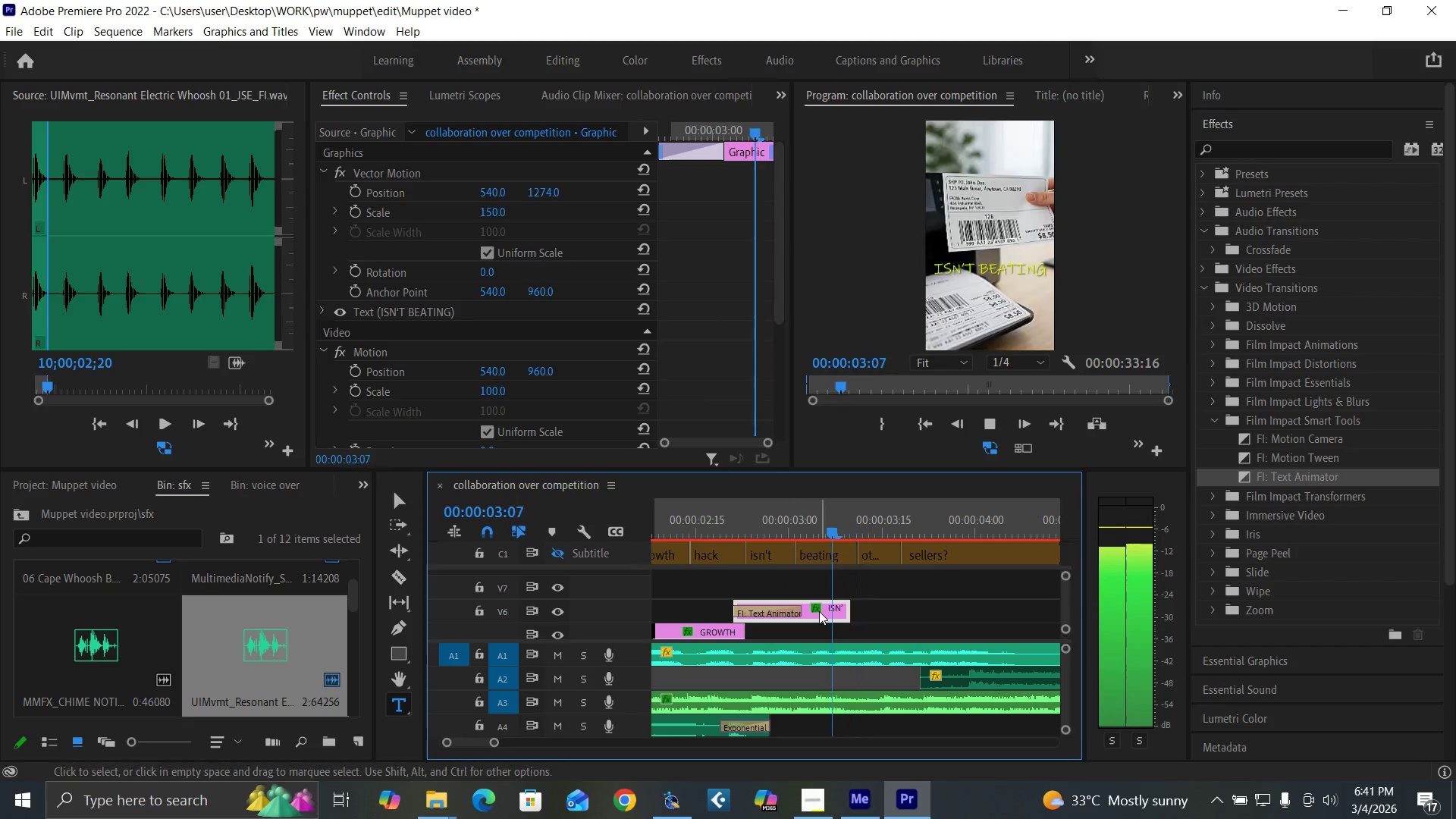 
key(Space)
 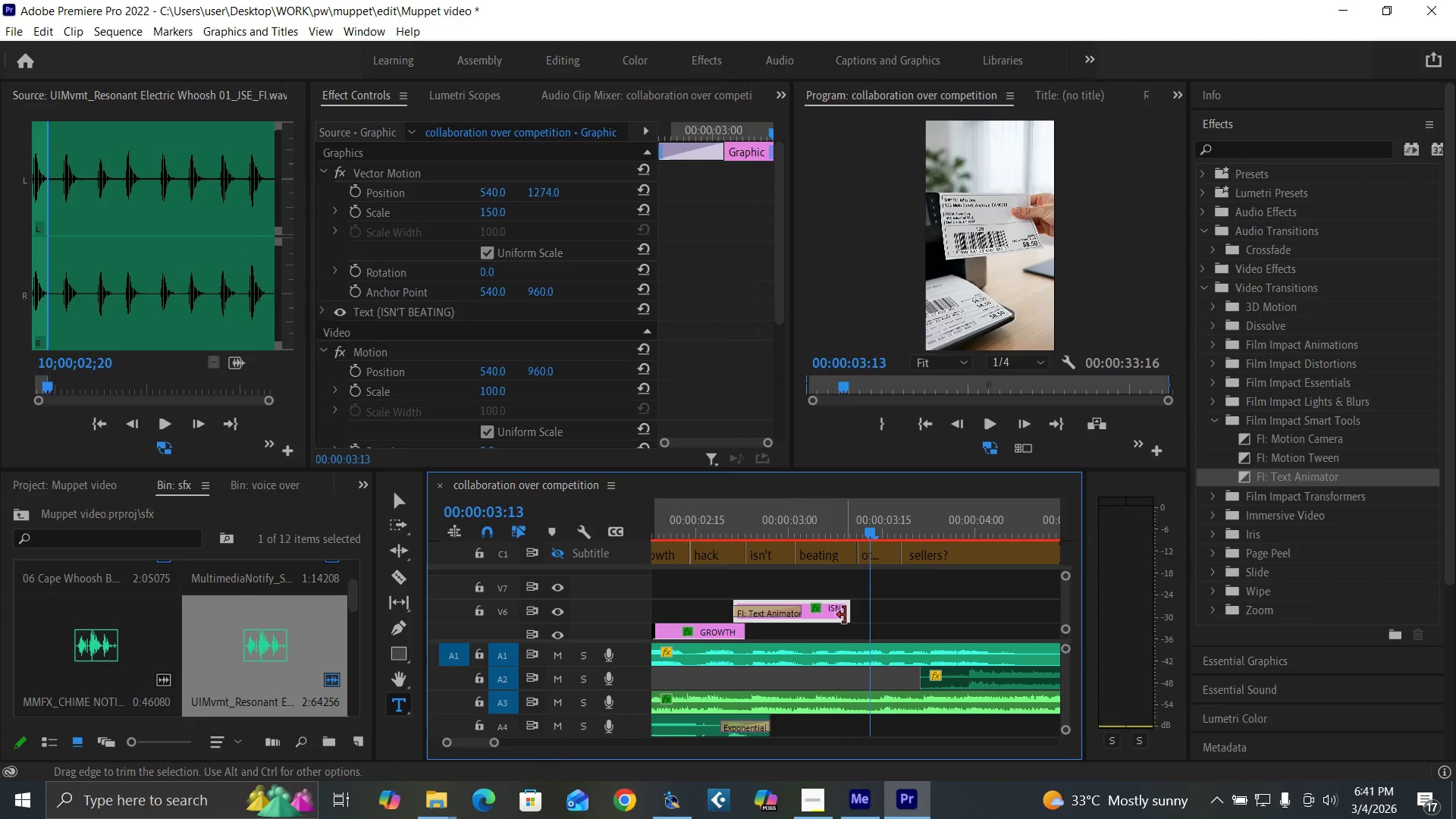 
left_click_drag(start_coordinate=[845, 615], to_coordinate=[958, 610])
 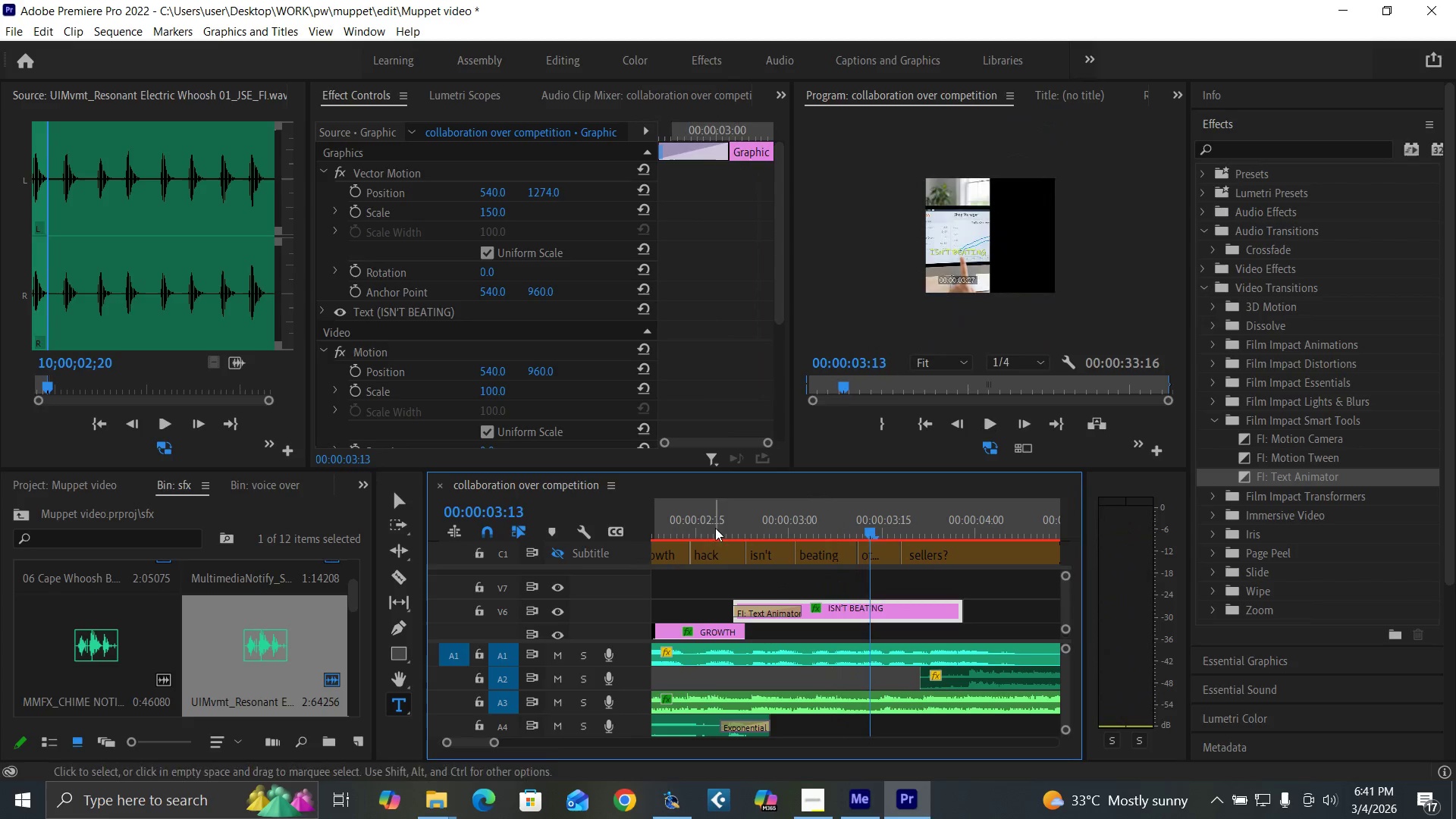 
left_click([714, 527])
 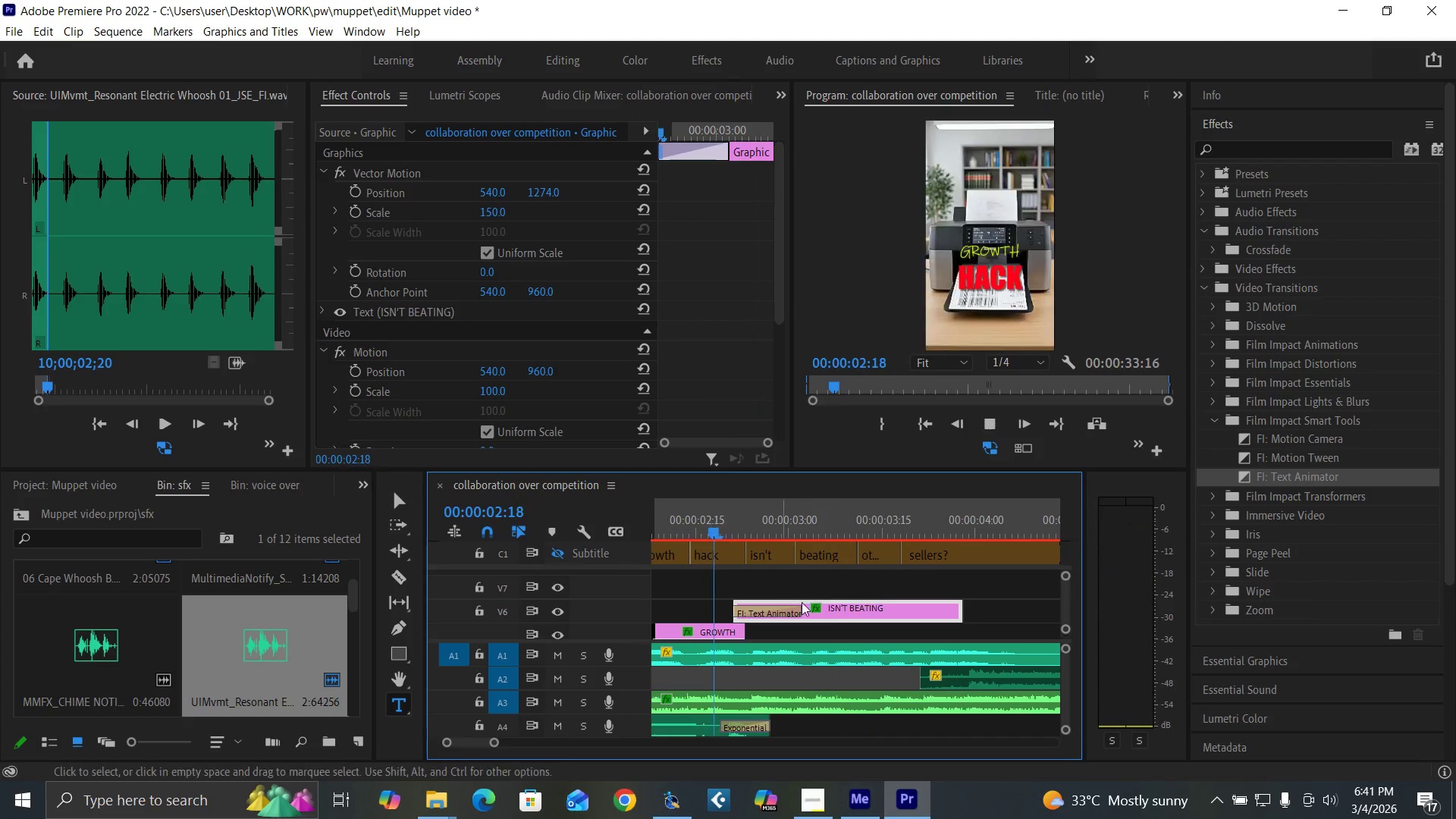 
key(Space)
 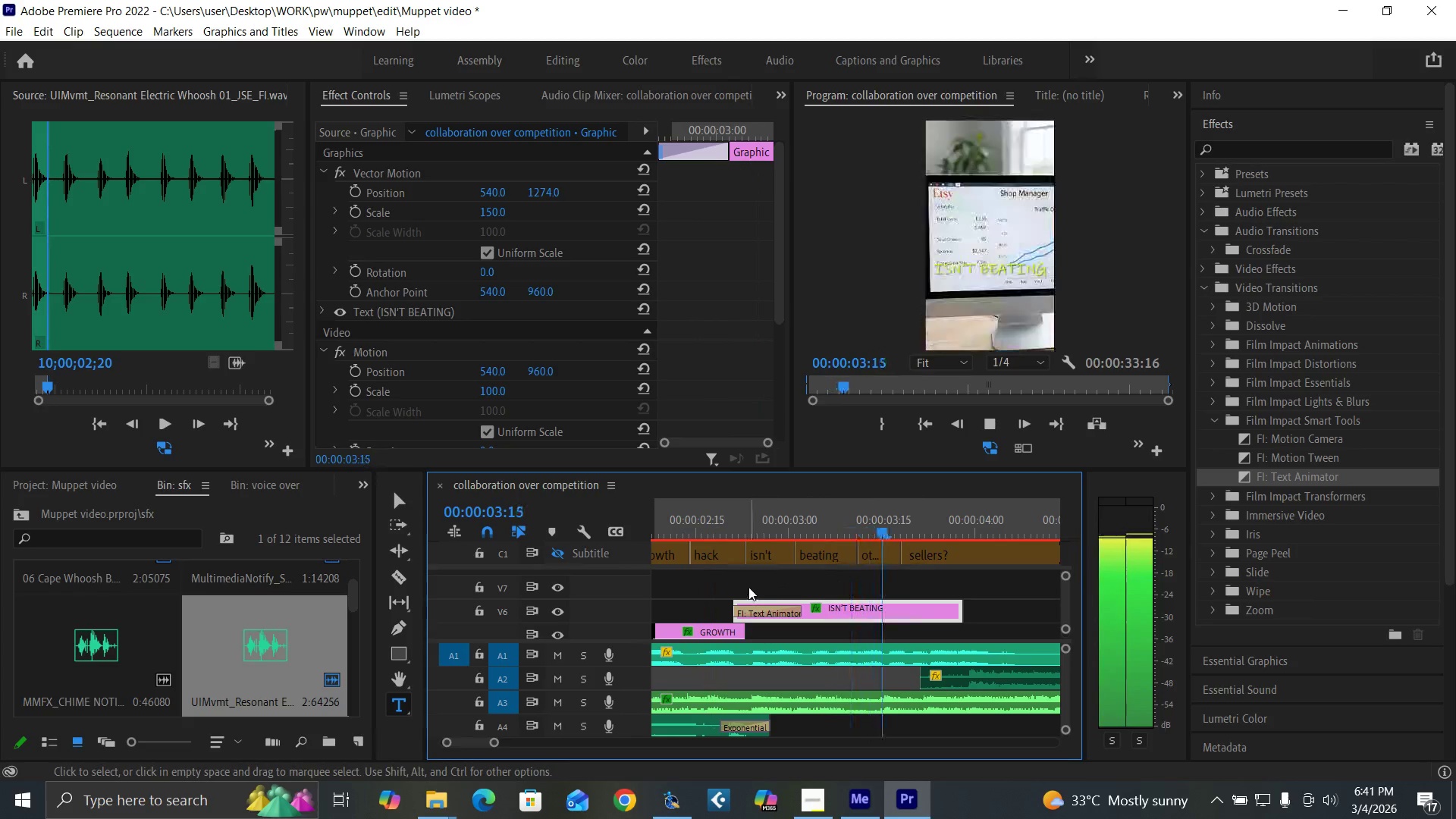 
key(Space)
 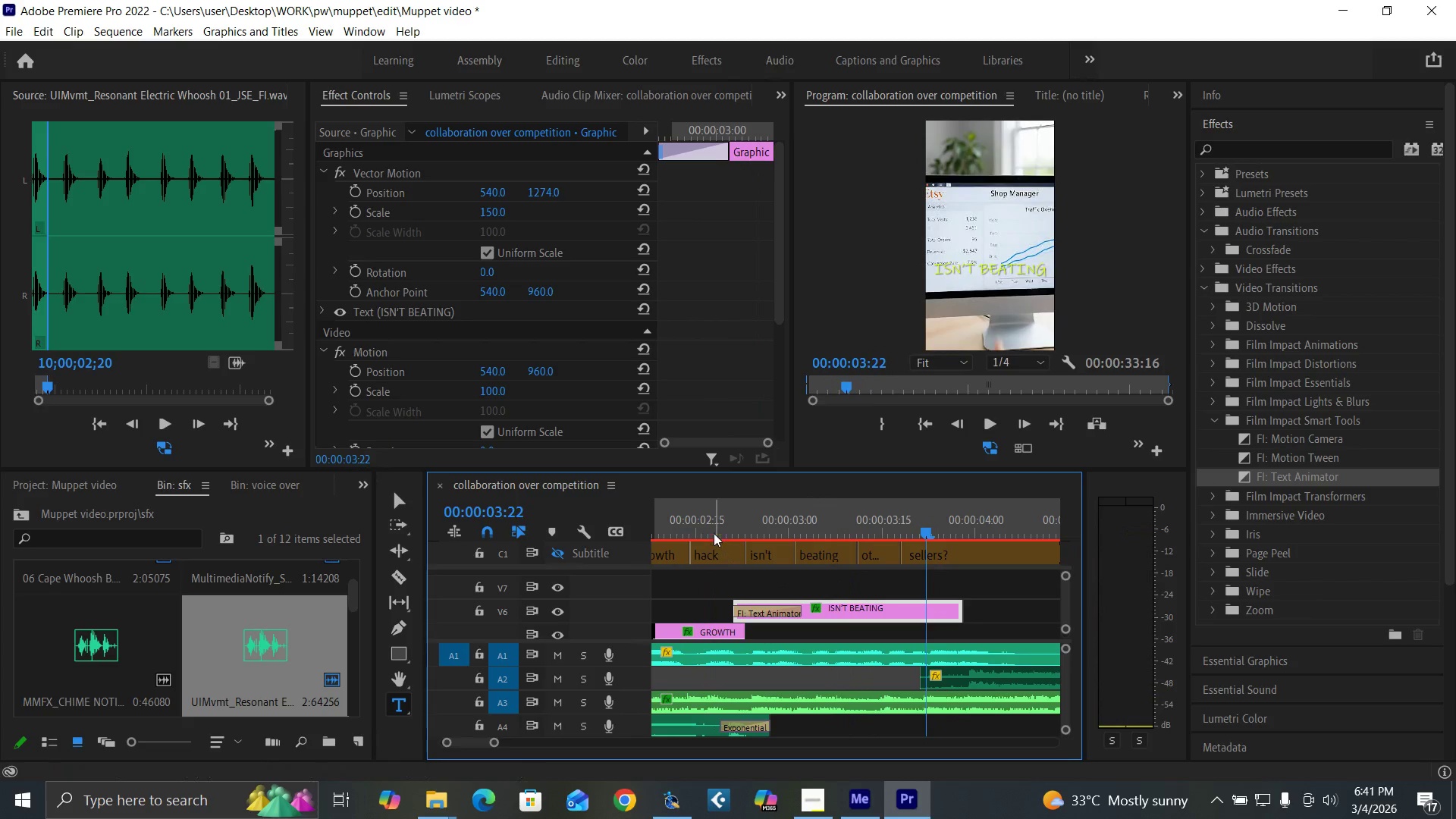 
left_click([710, 529])
 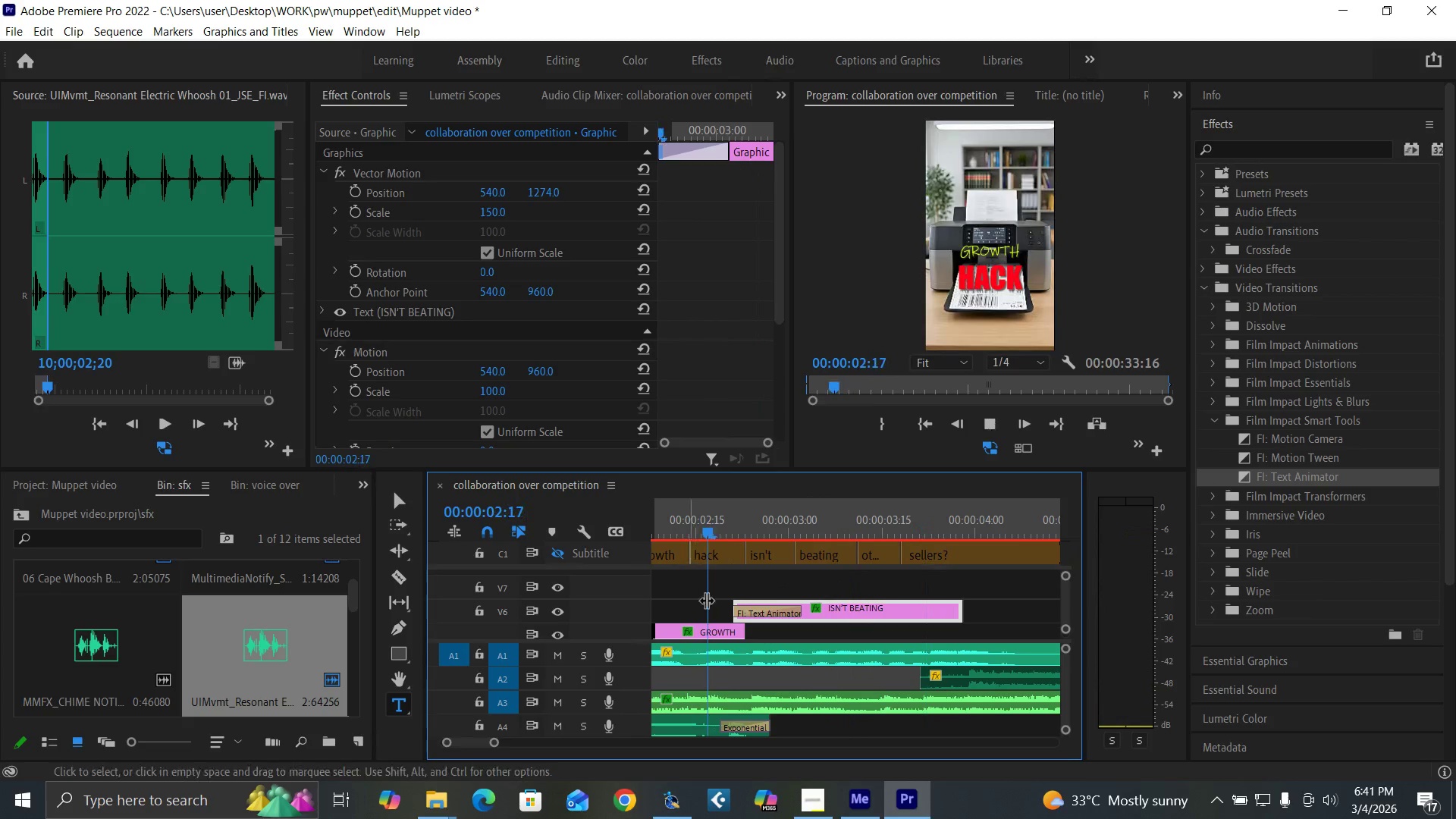 
key(Space)
 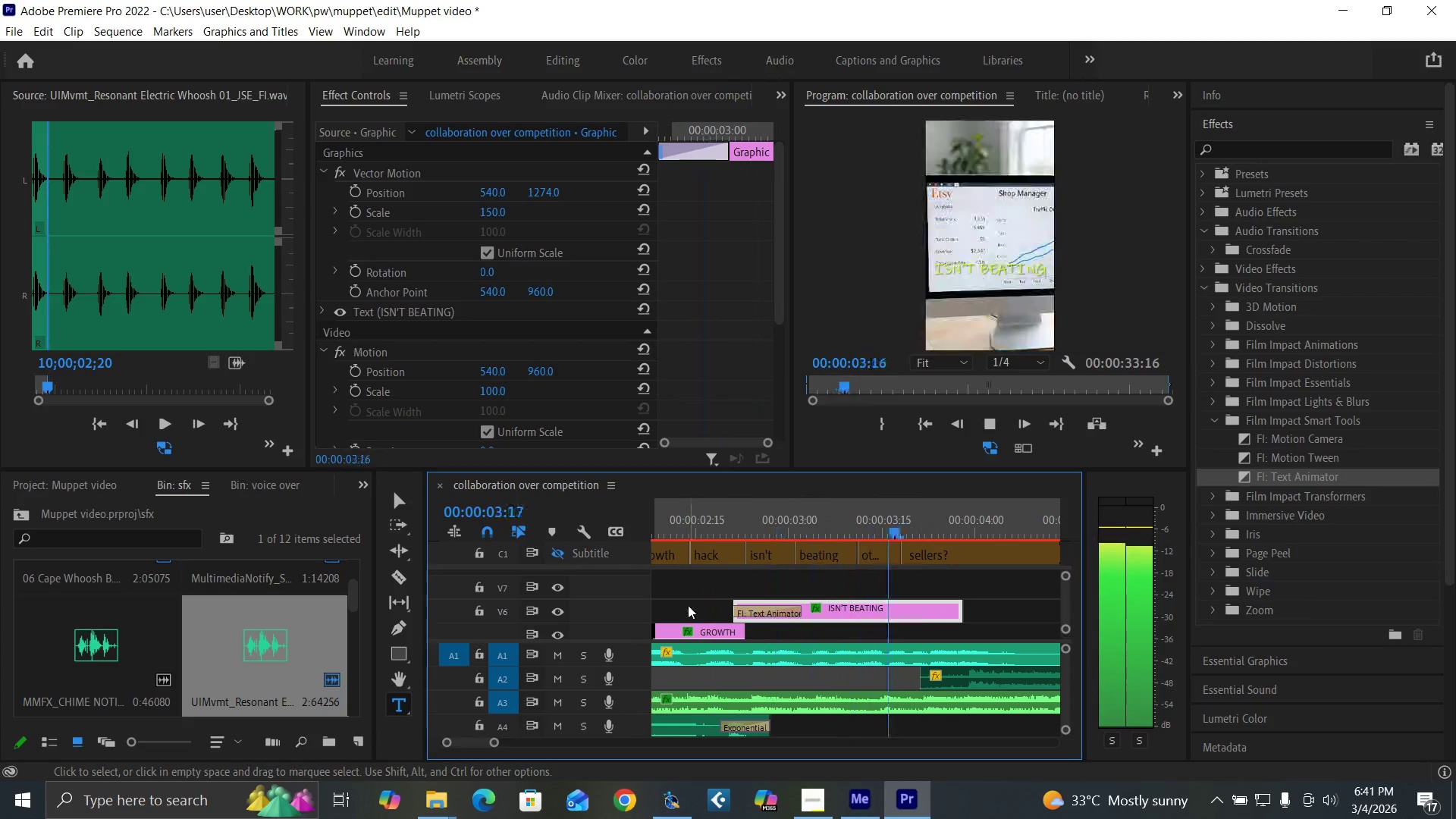 
key(Space)
 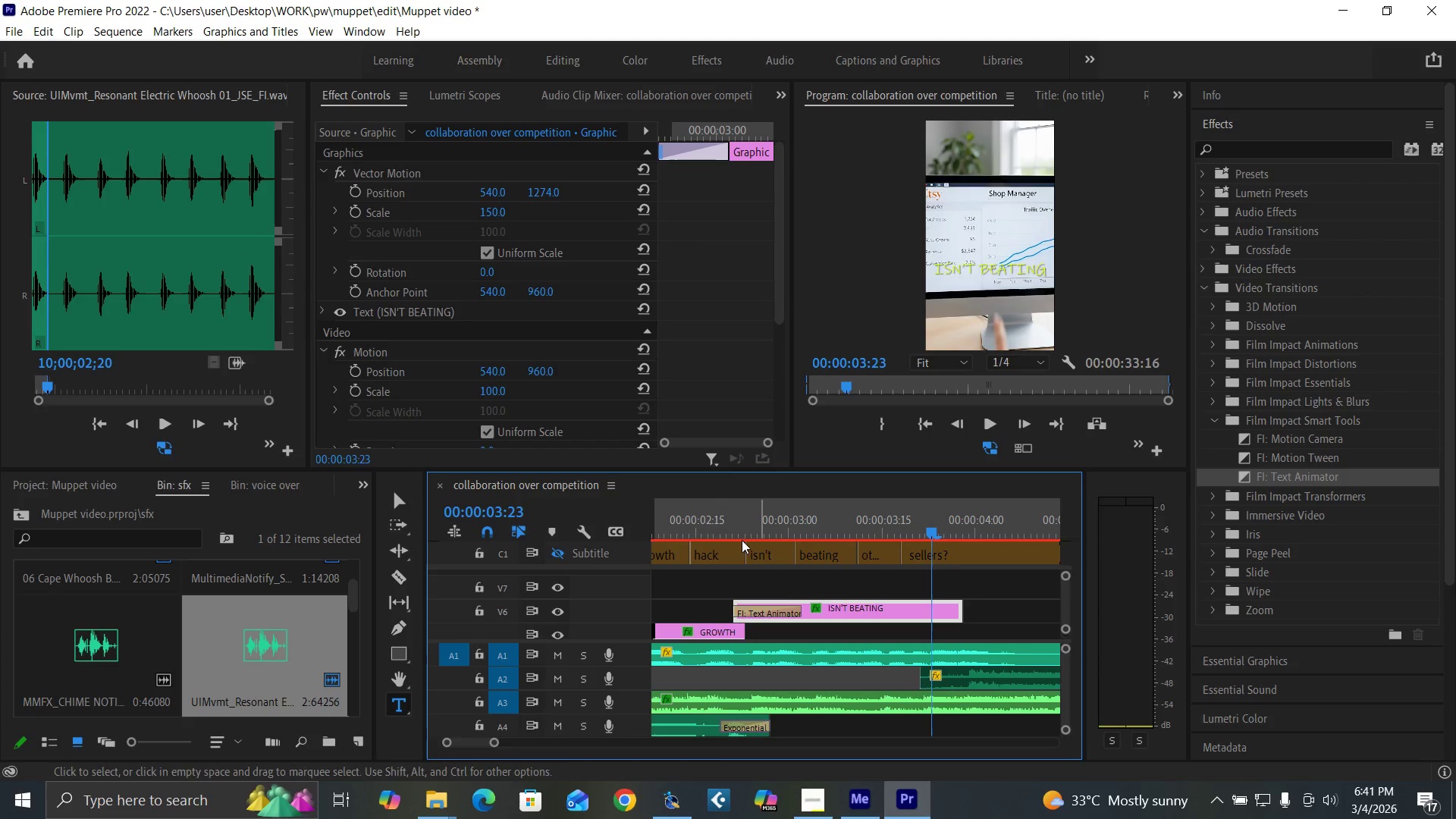 
key(Space)
 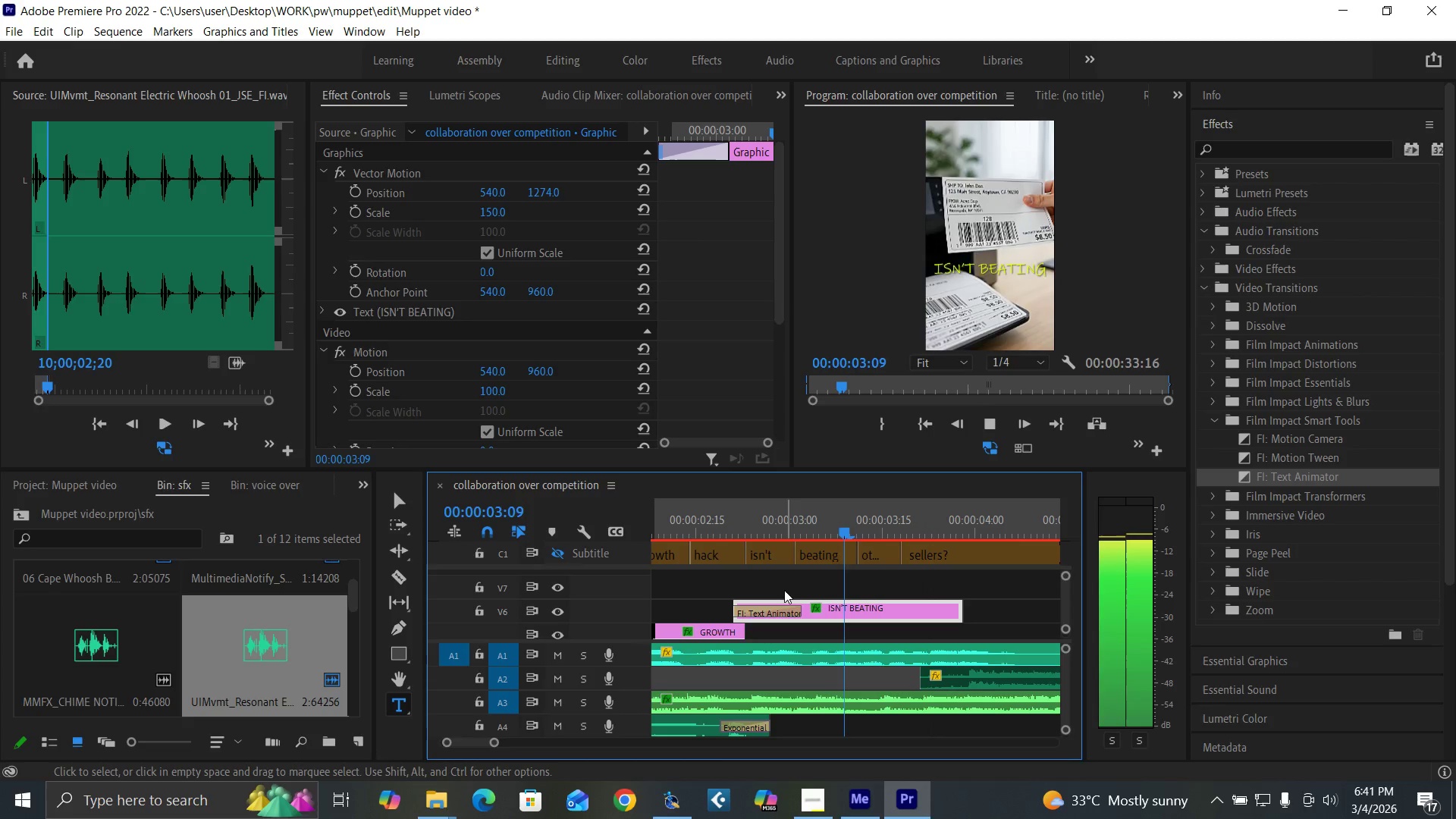 
key(Space)
 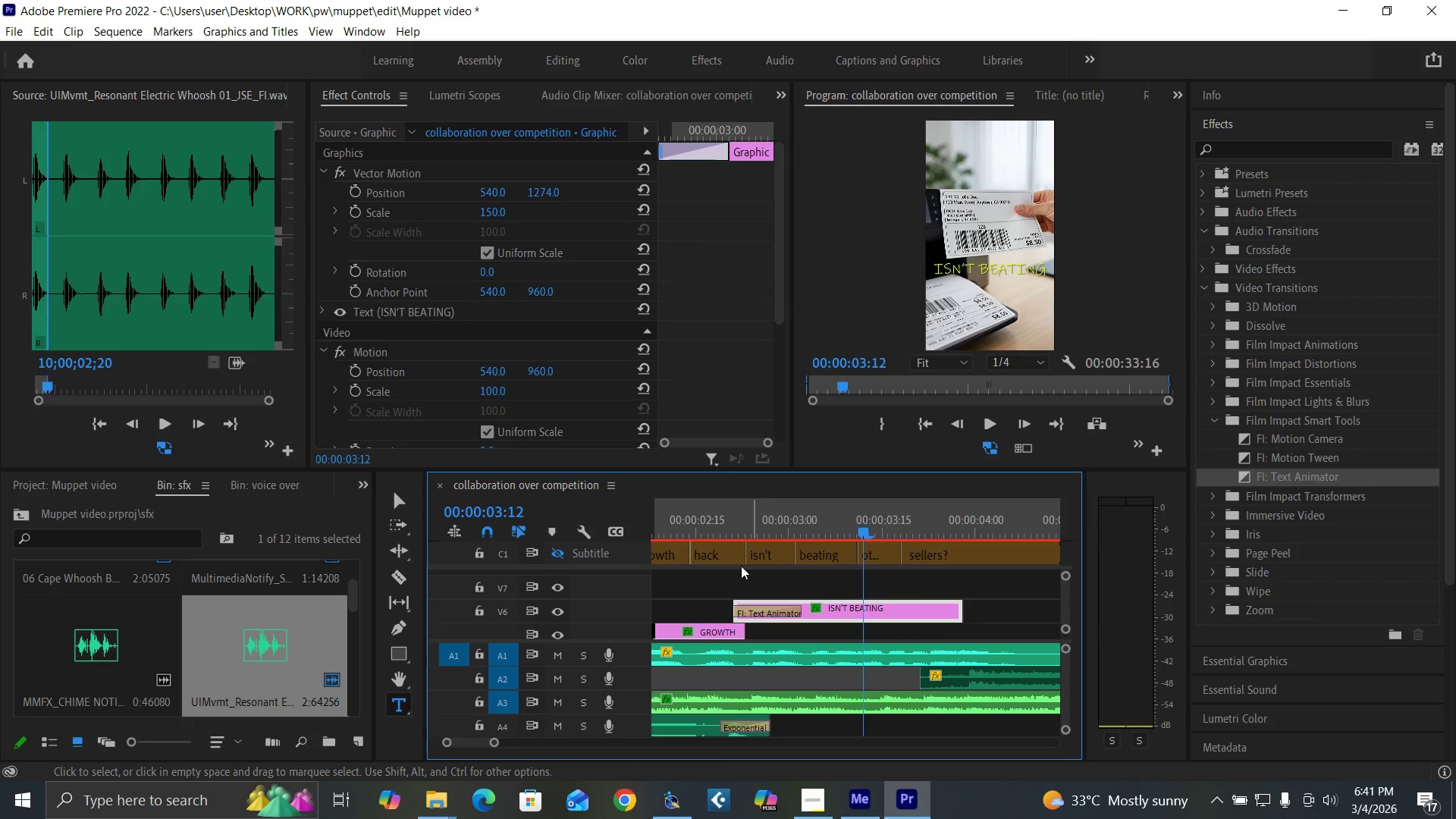 
left_click([702, 529])
 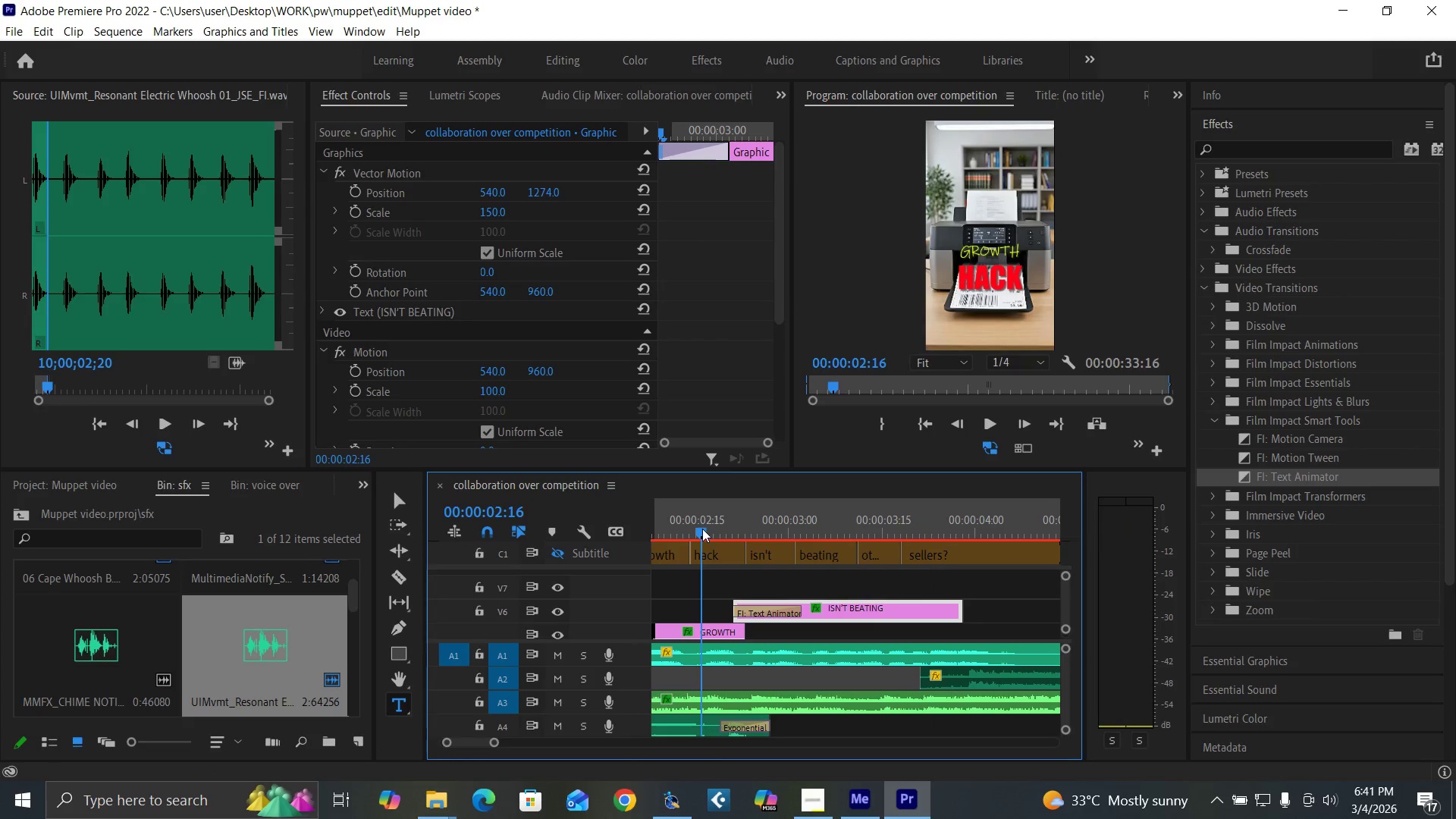 
key(Space)
 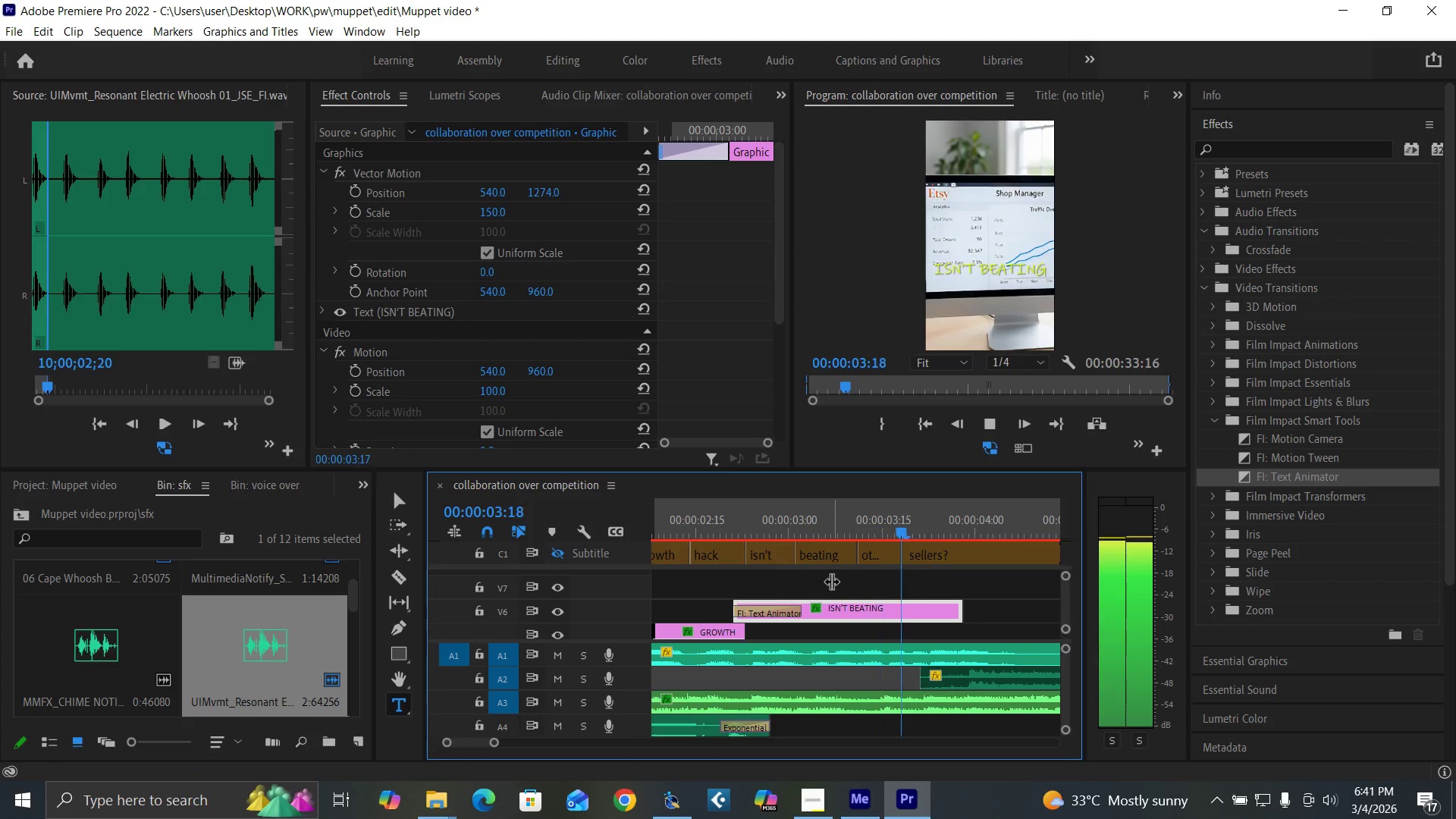 
key(Space)